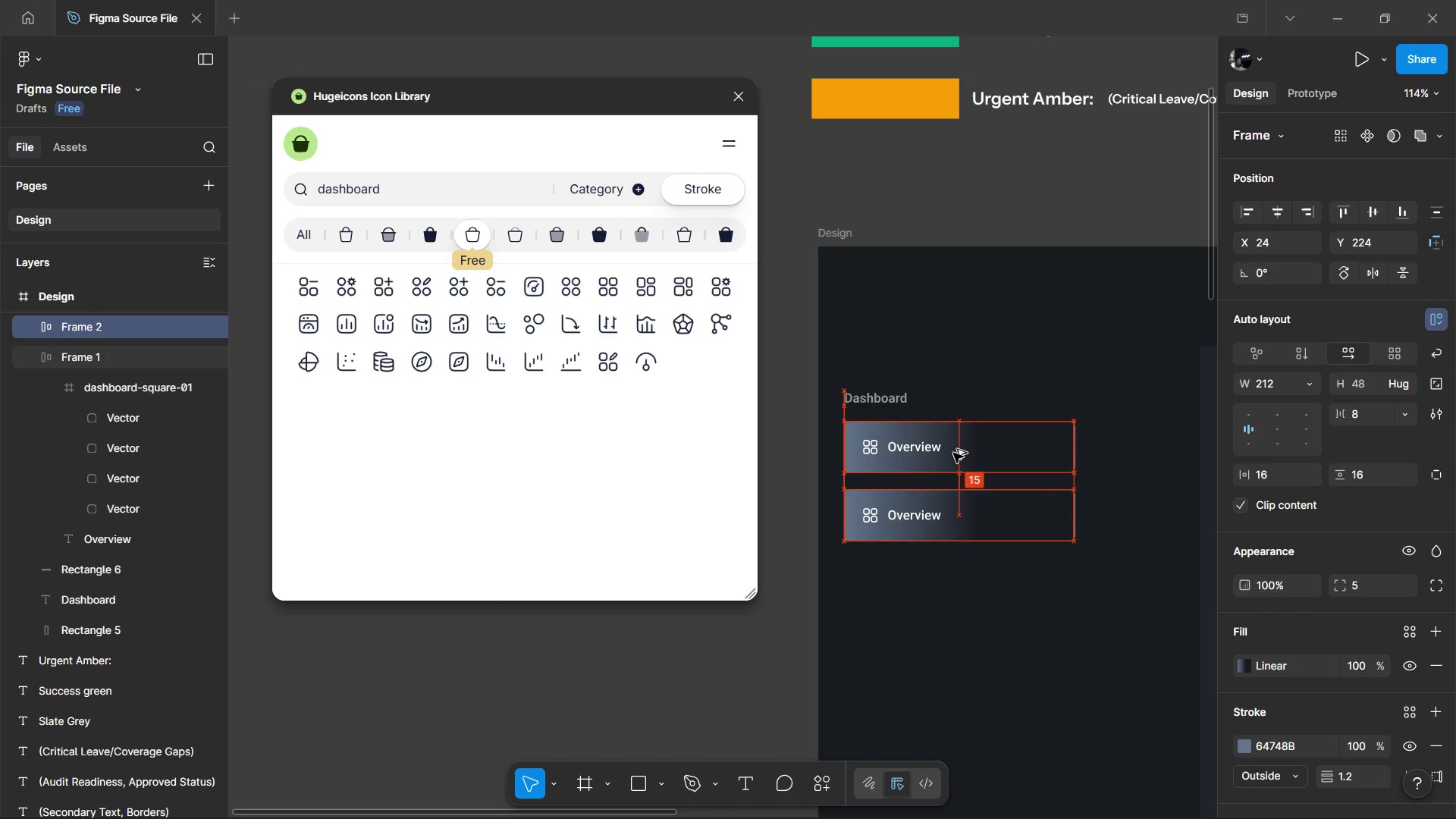 
key(Alt+ArrowDown)
 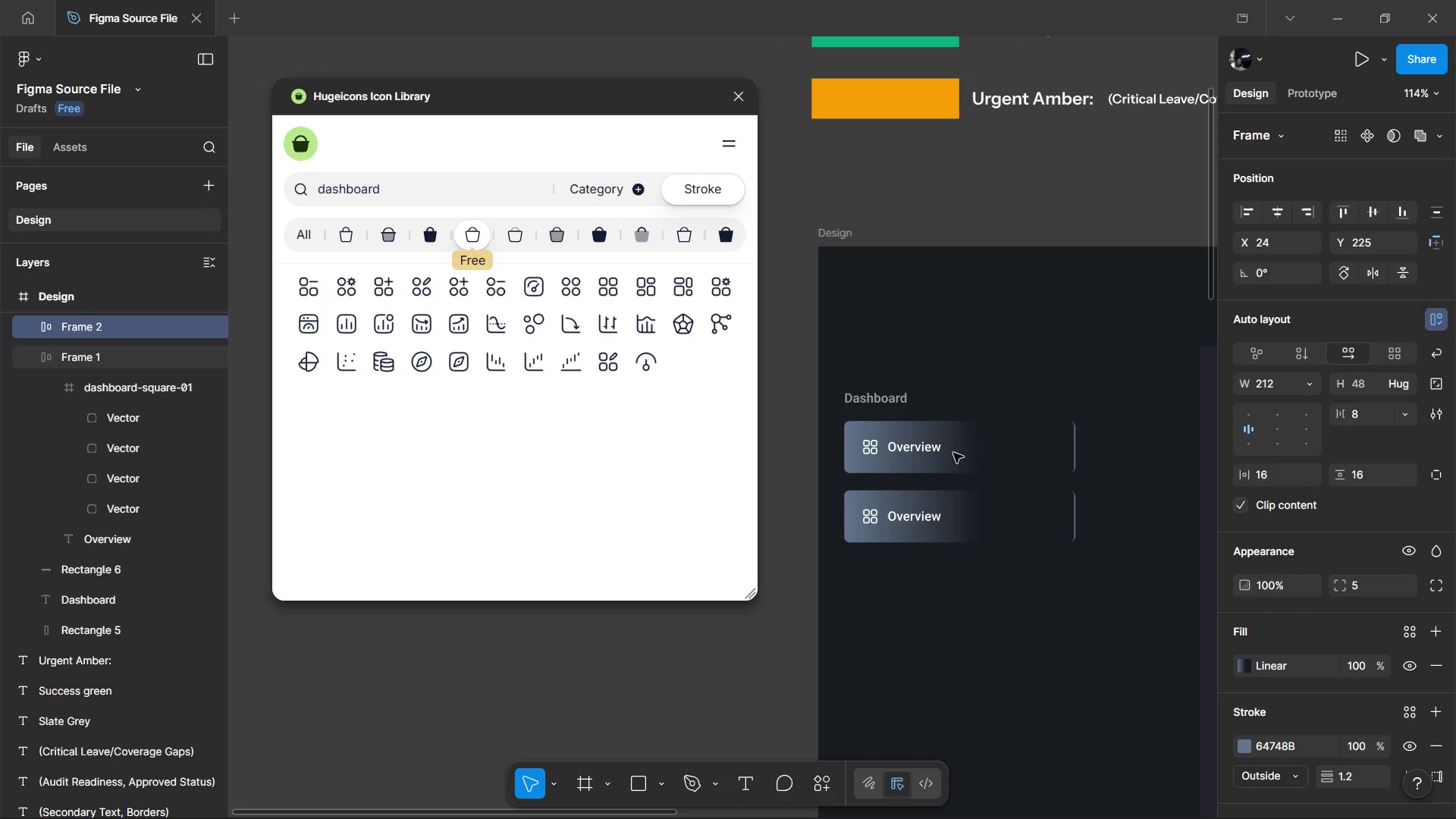 
key(Control+D)
 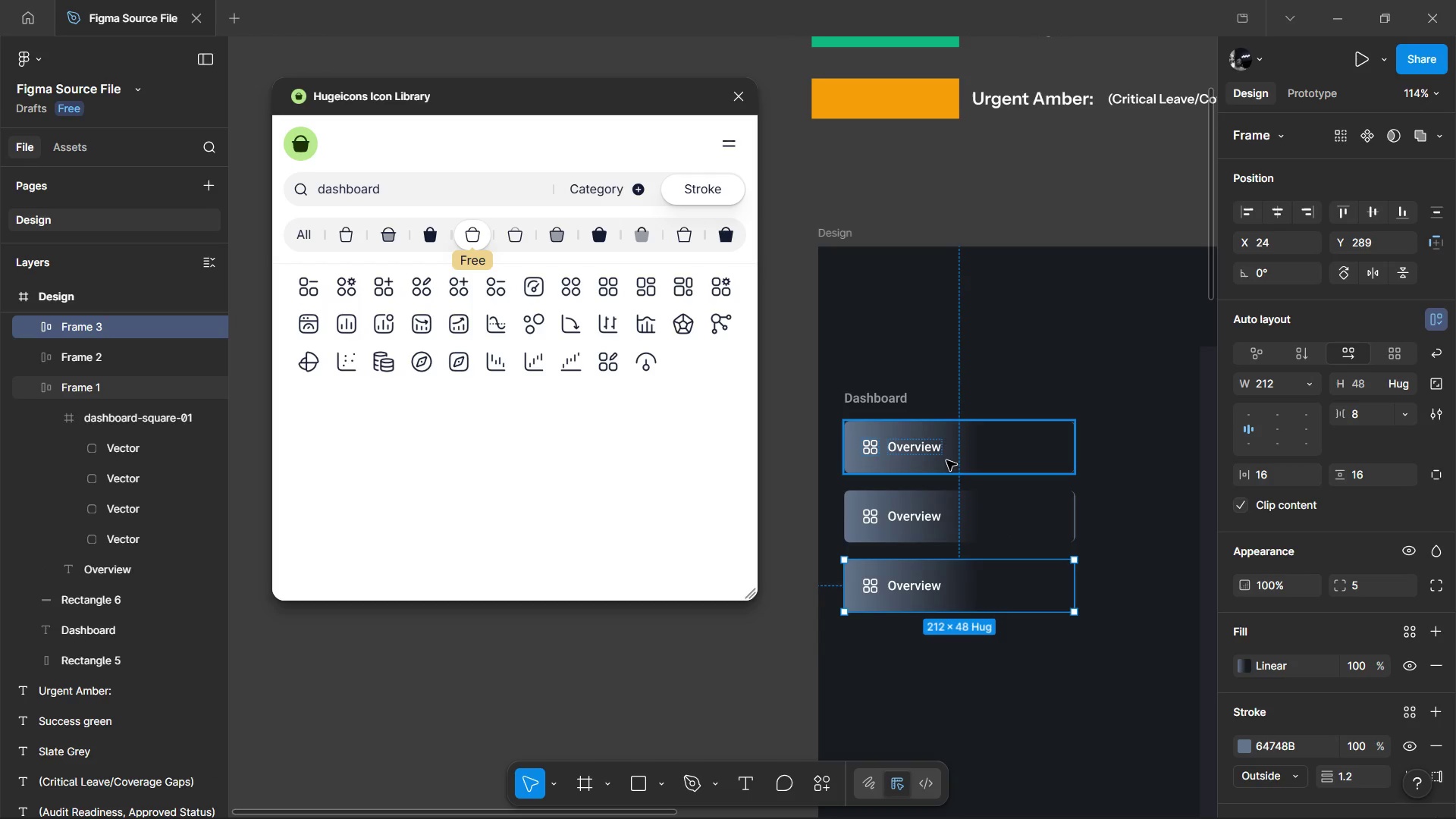 
key(Control+D)
 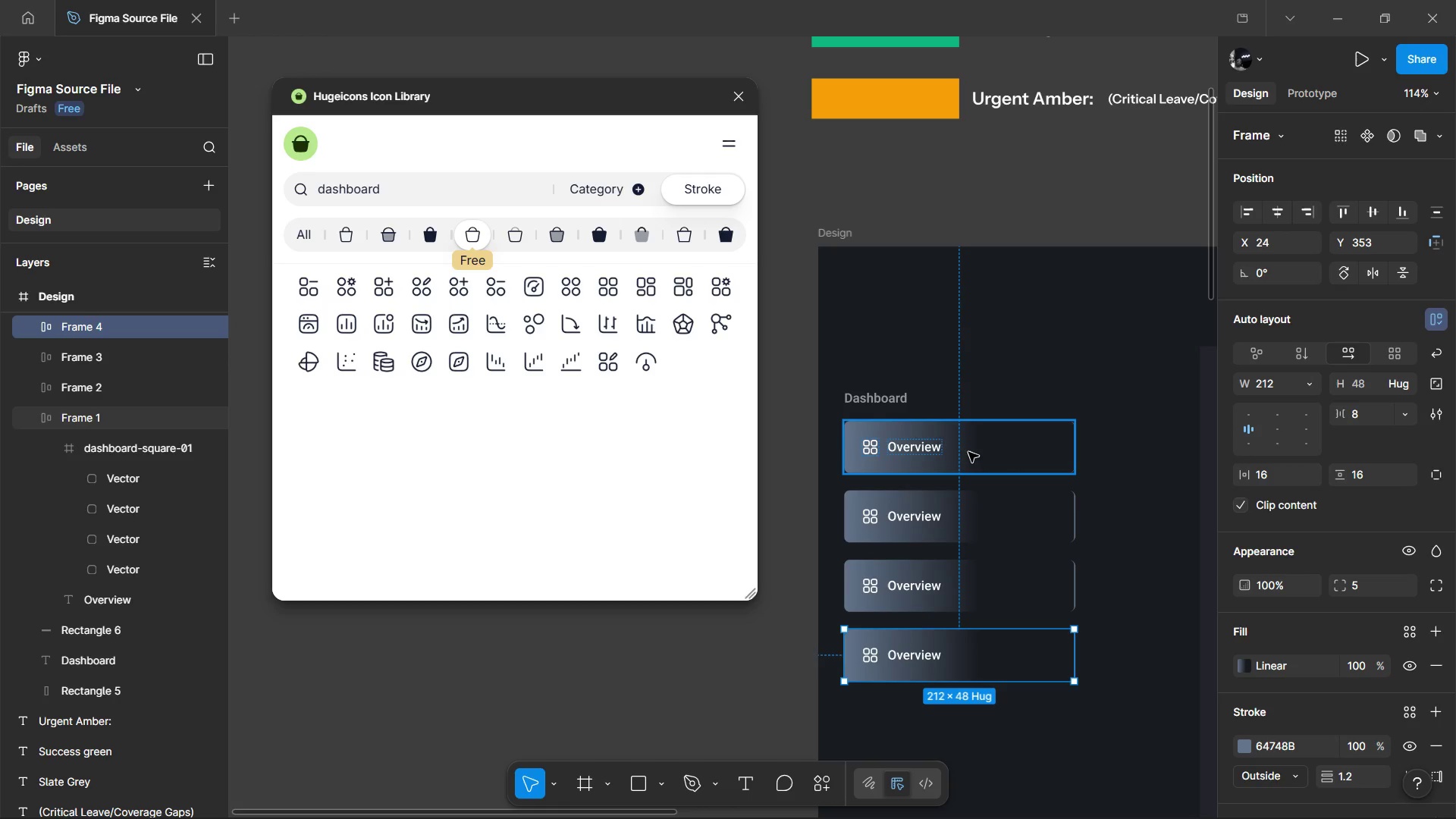 
hold_key(key=ControlLeft, duration=0.61)
 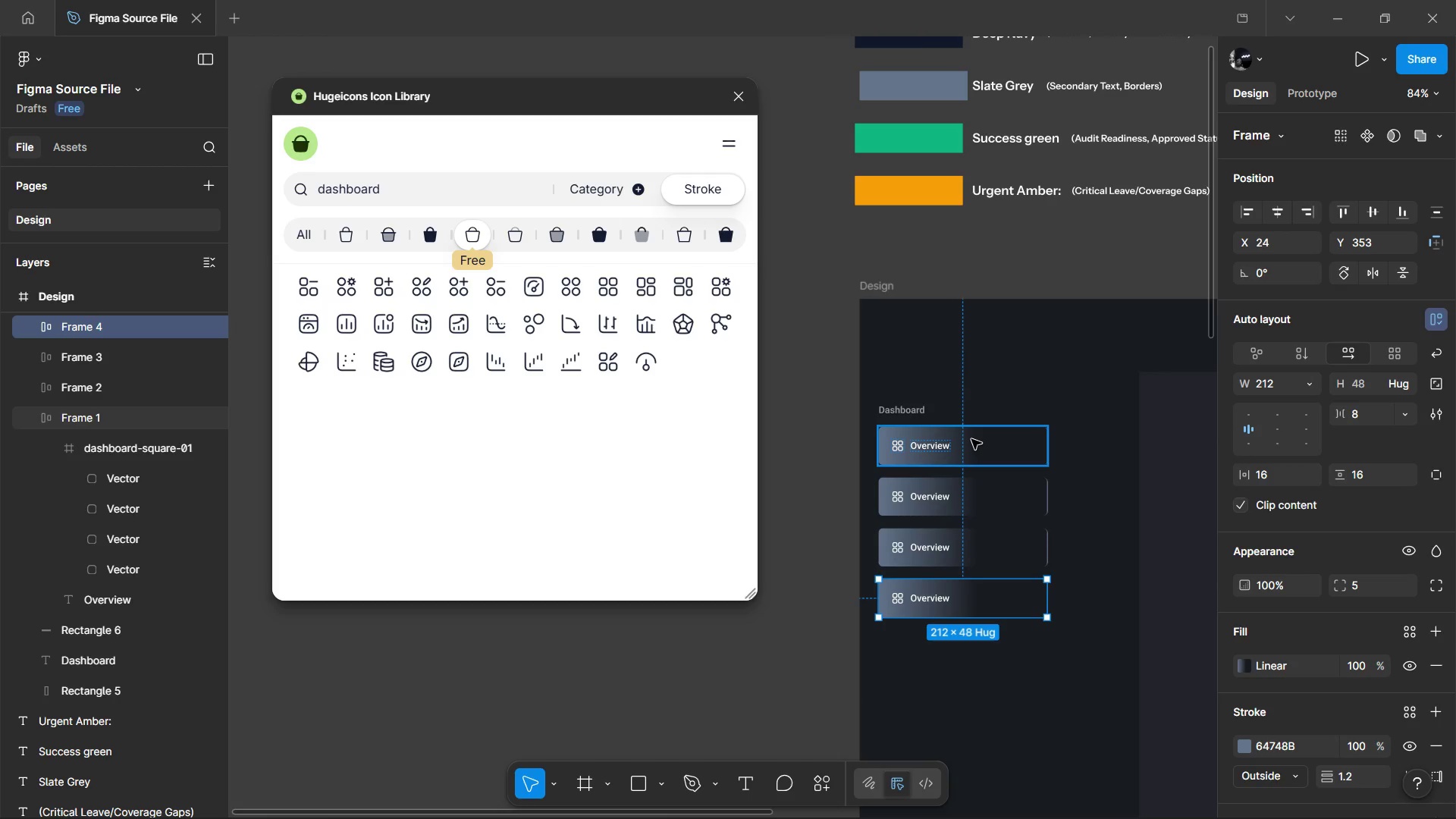 
hold_key(key=ControlLeft, duration=1.0)
 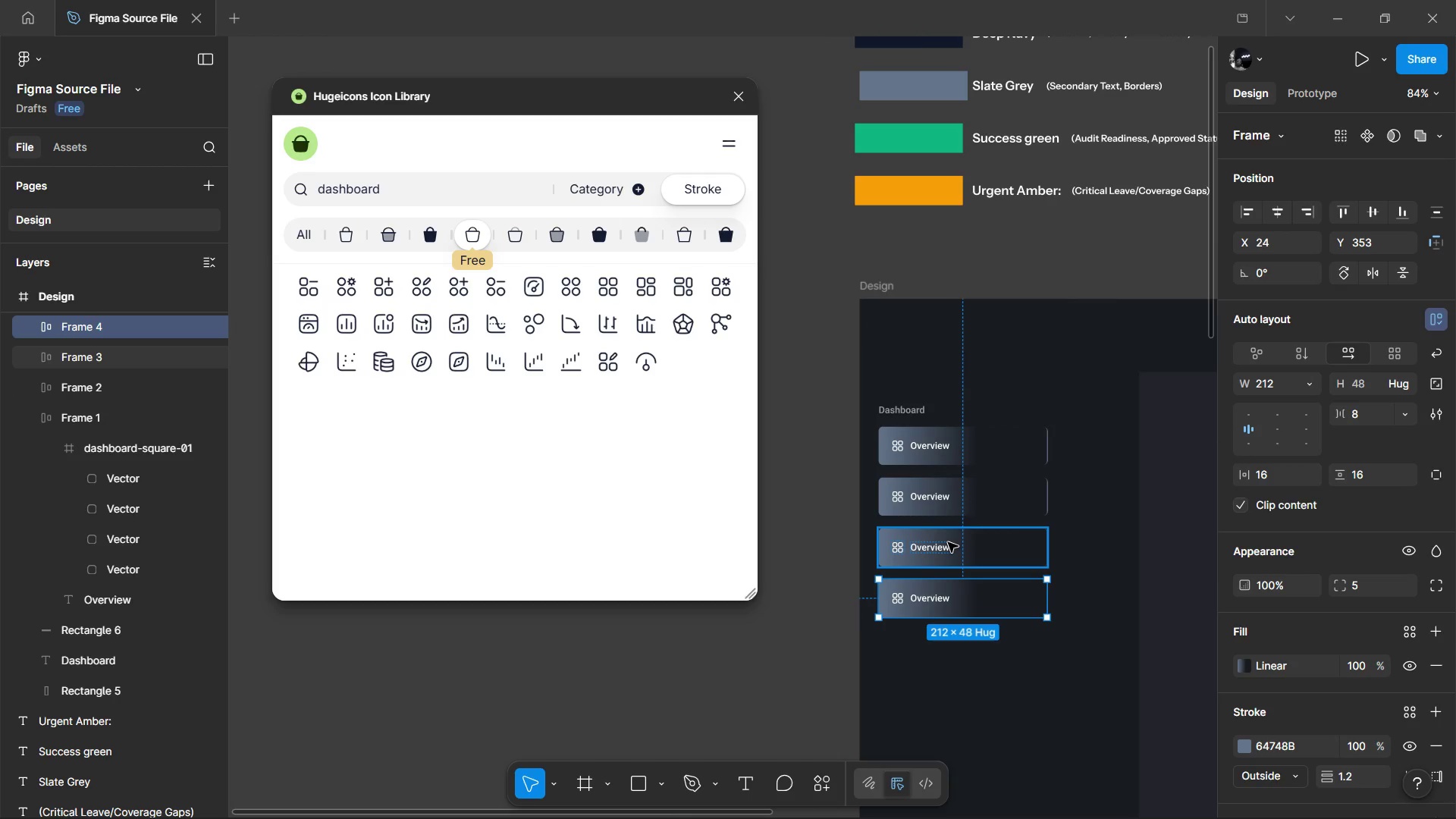 
scroll: coordinate [974, 443], scroll_direction: down, amount: 2.0
 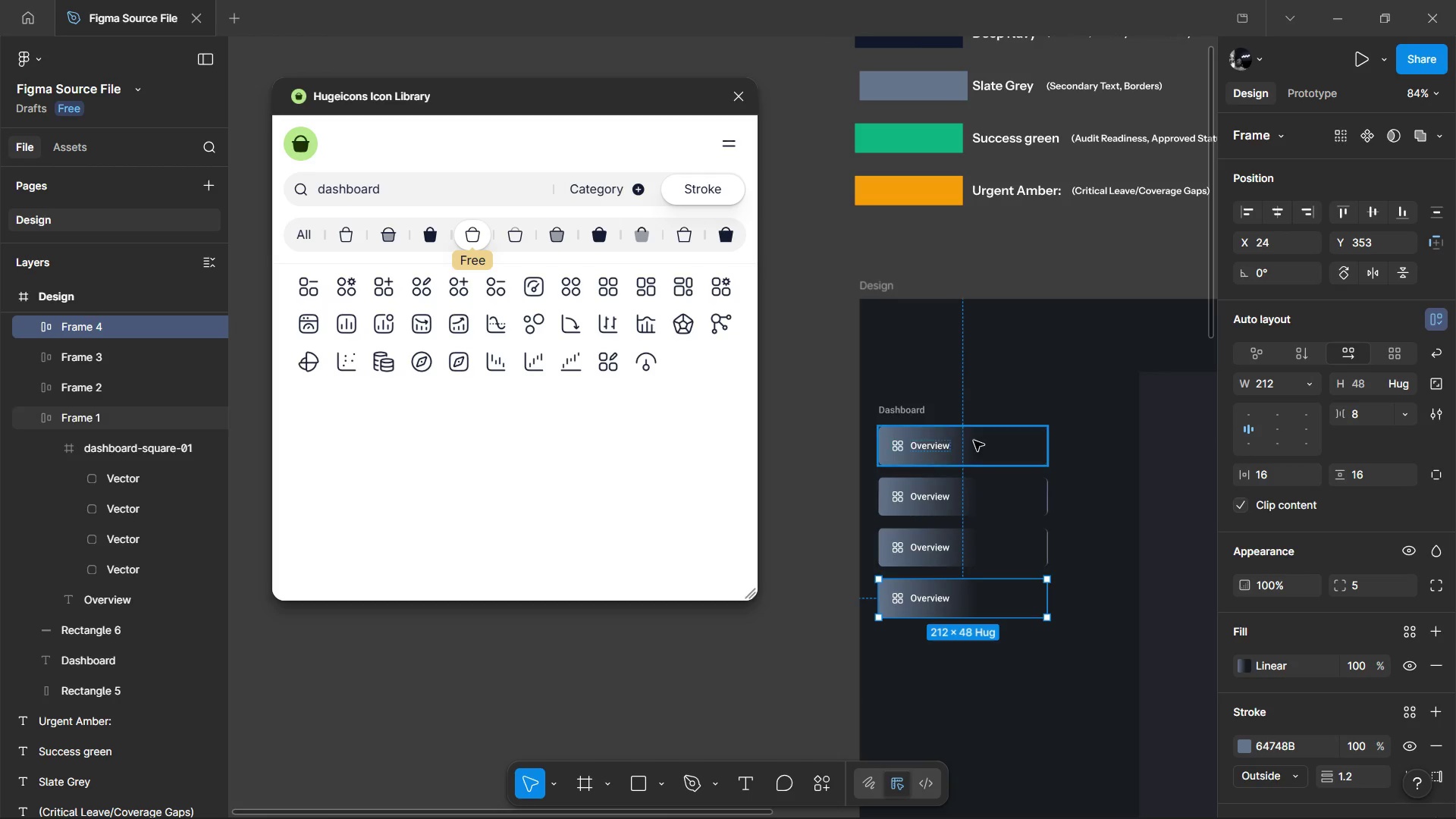 
left_click([948, 542])
 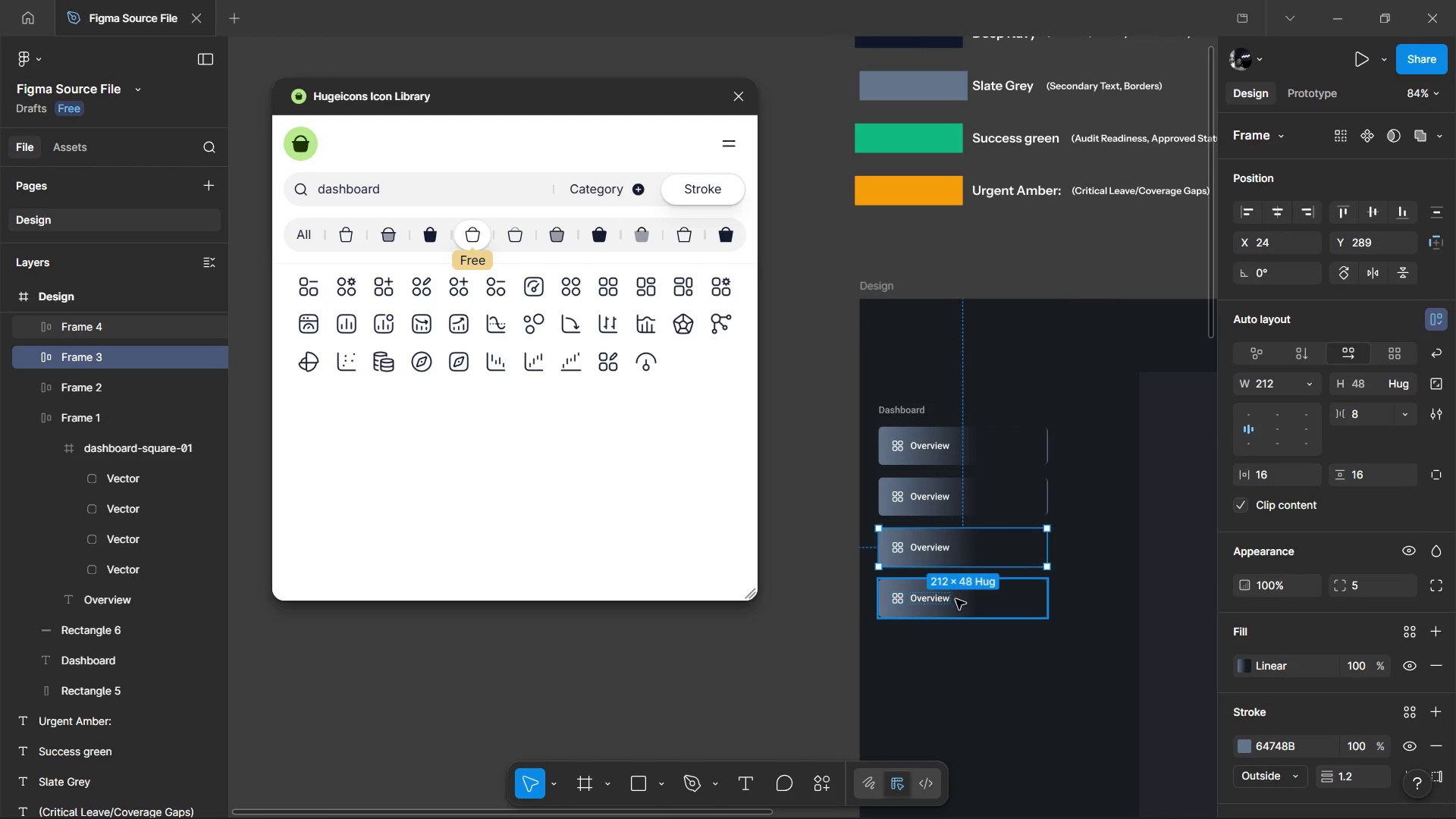 
left_click([956, 599])
 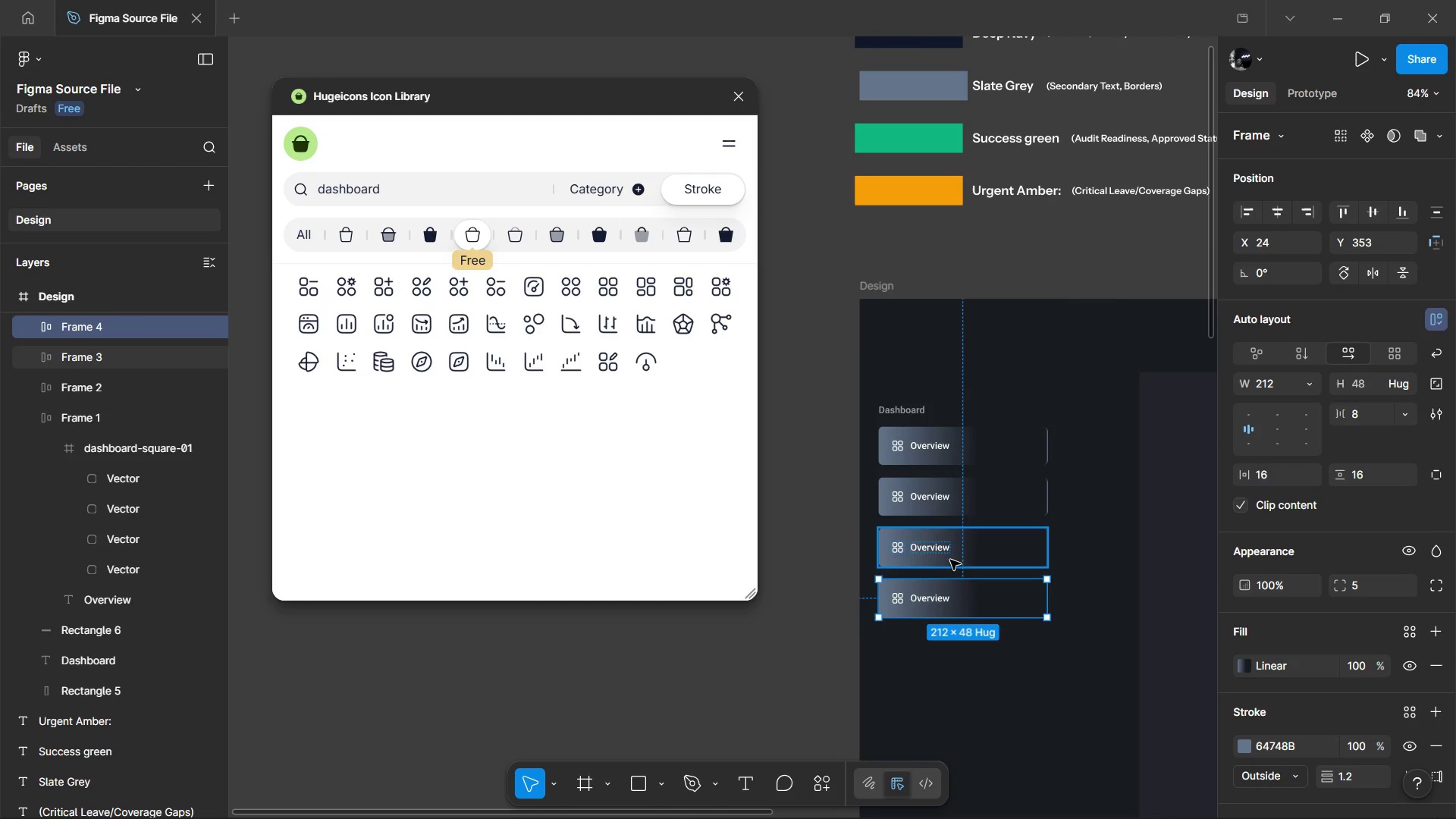 
hold_key(key=ShiftLeft, duration=0.97)
double_click([950, 558])
 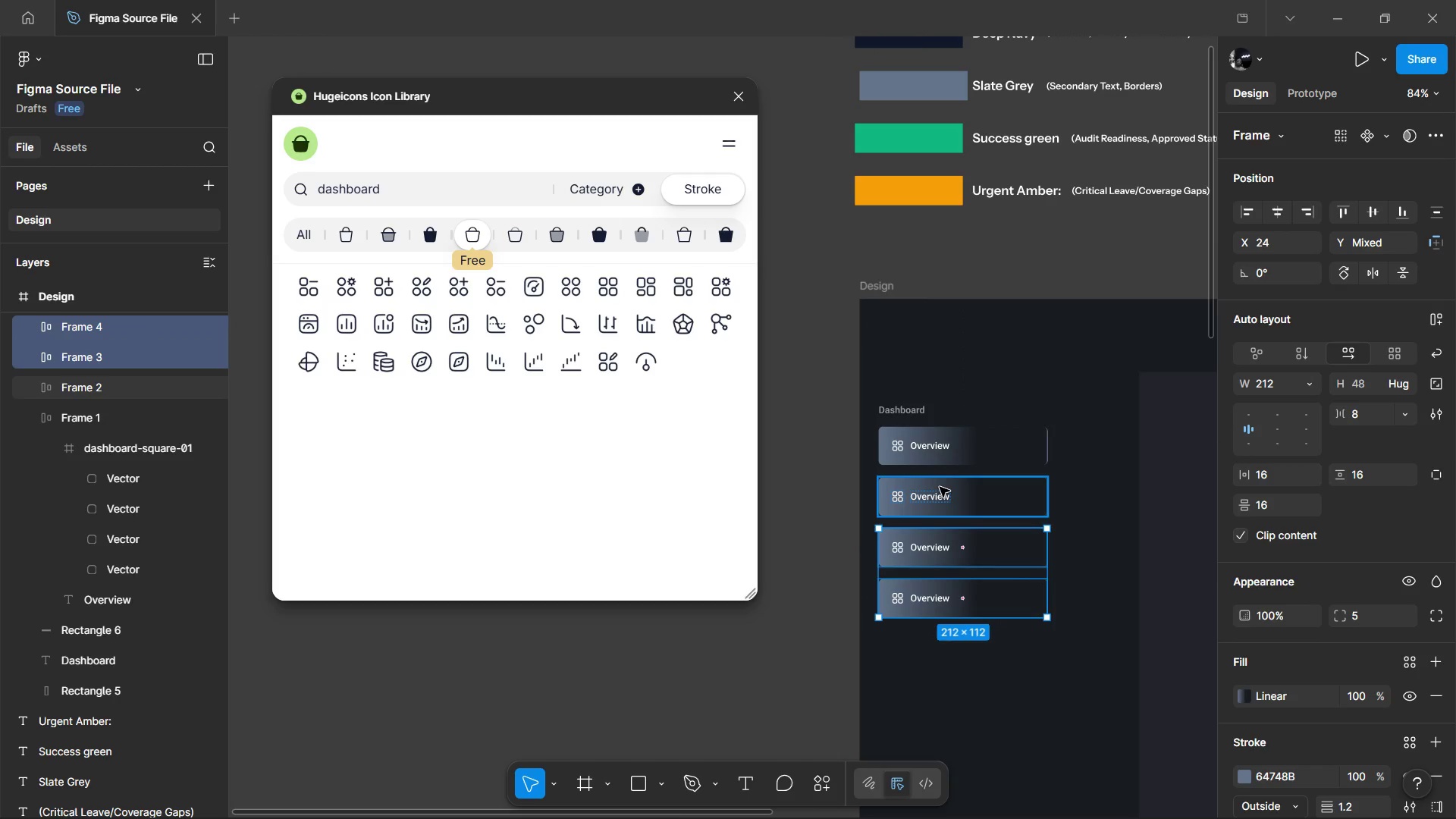 
triple_click([940, 487])
 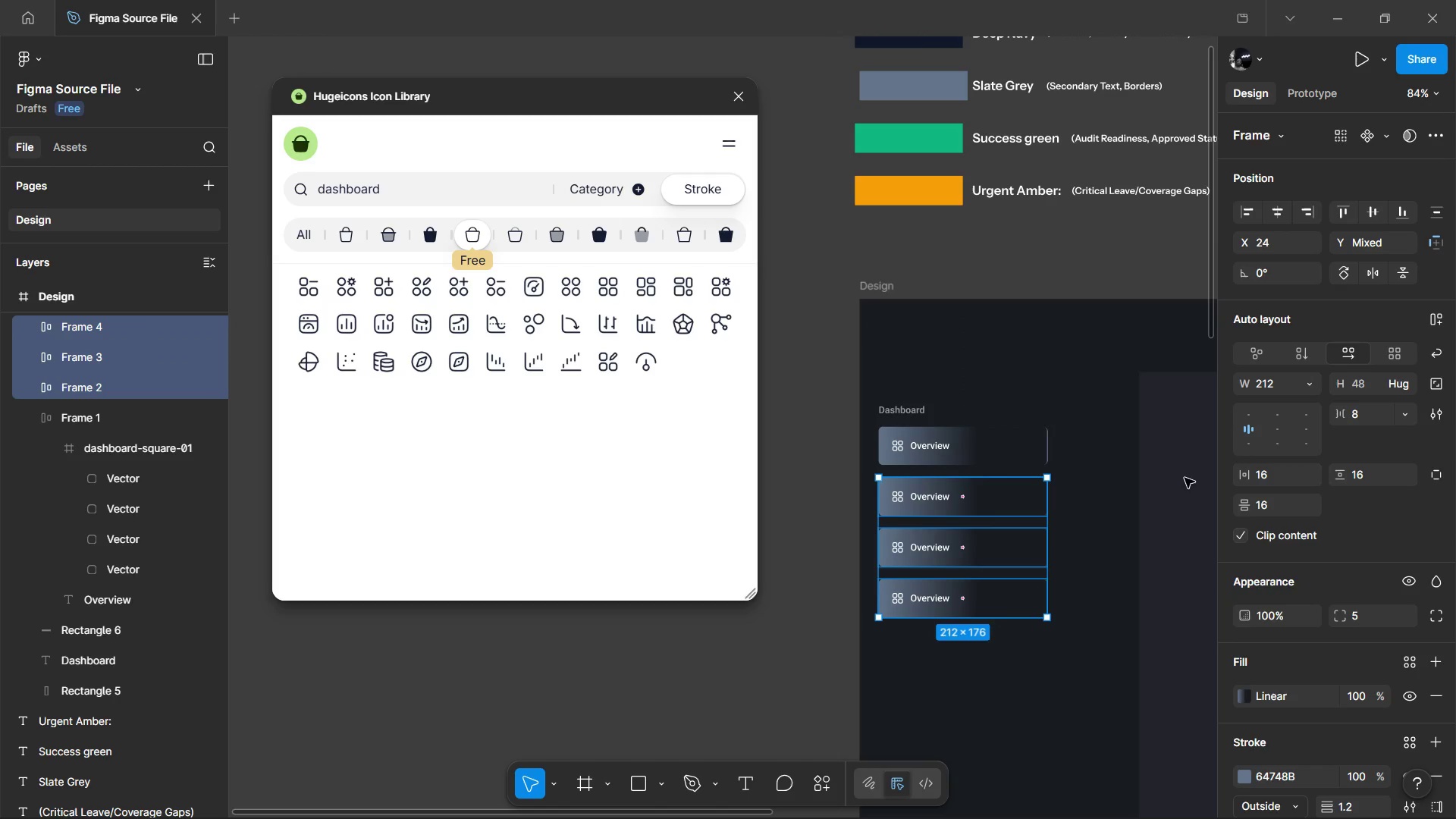 
key(Control+Backspace)
 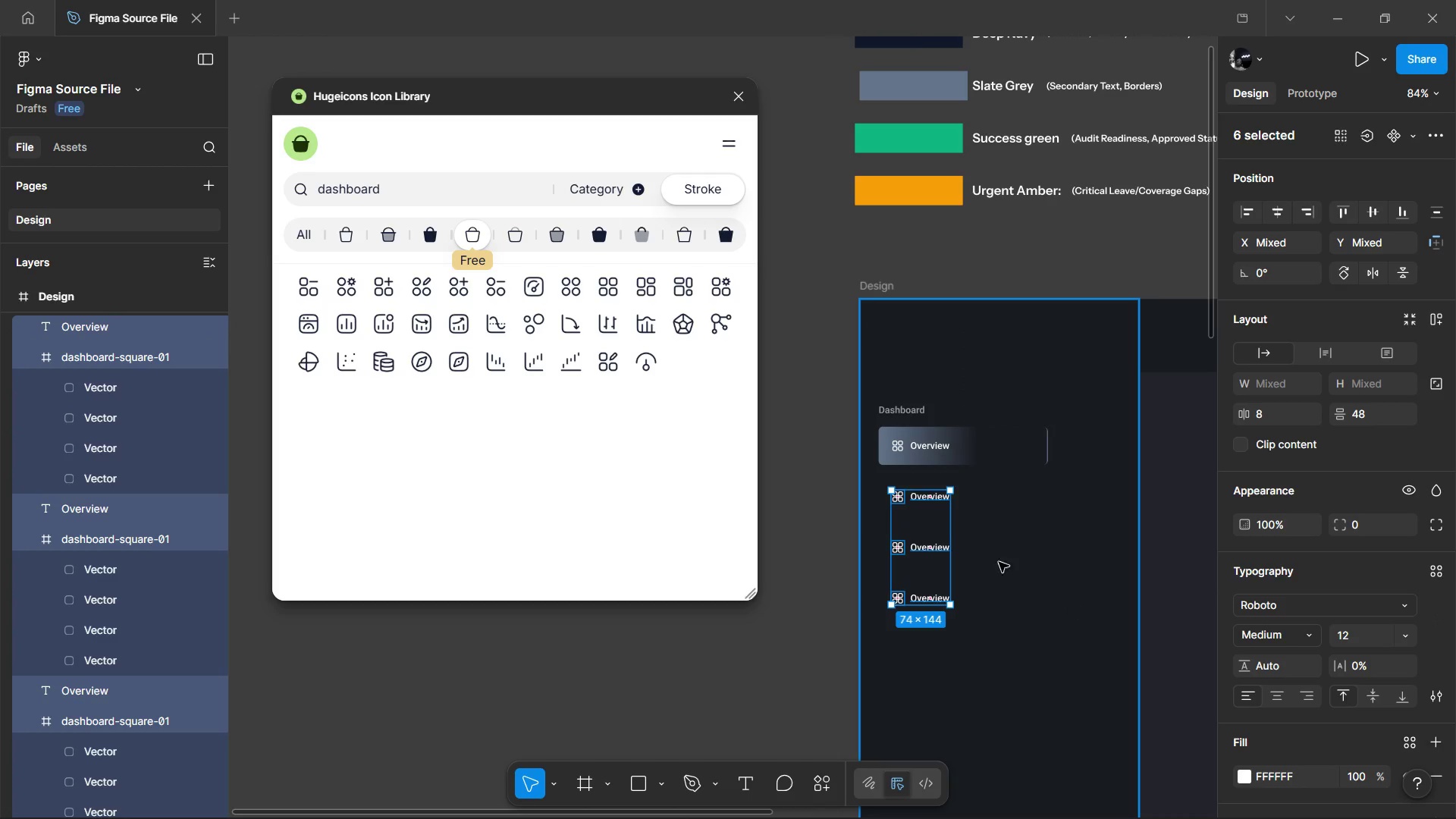 
key(Control+Z)
 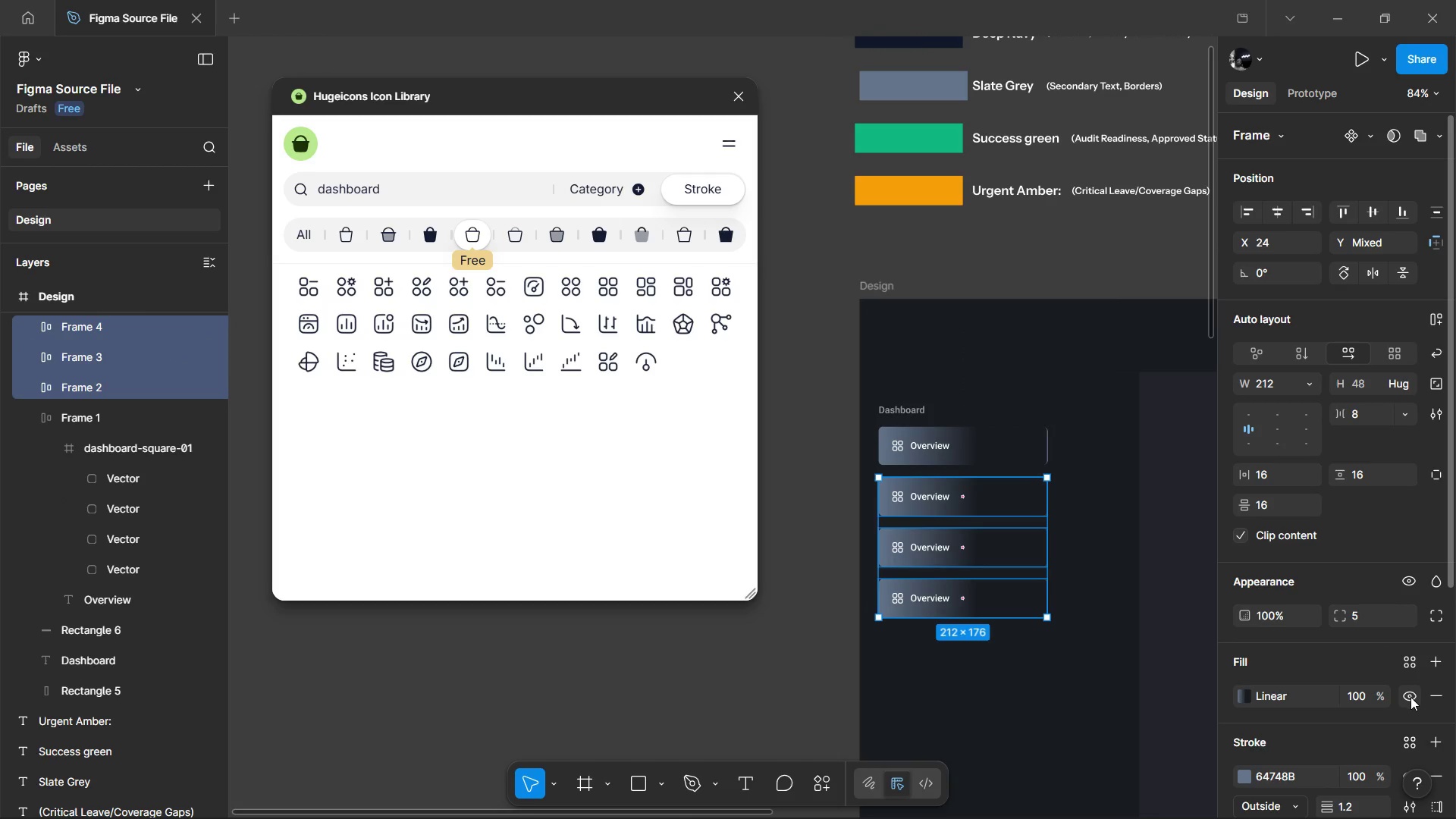 
left_click([1410, 697])
 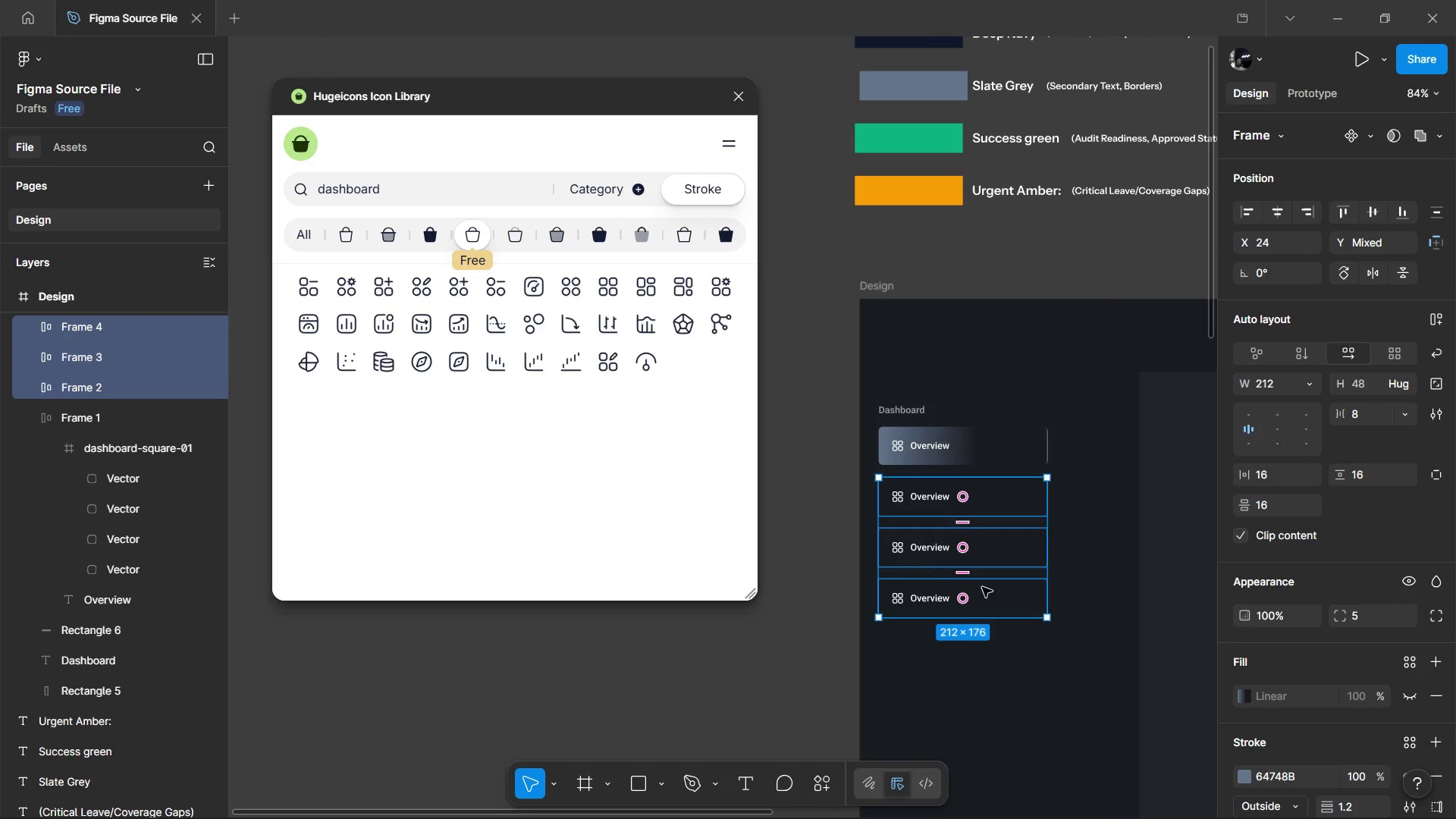 
hold_key(key=ControlLeft, duration=0.64)
scroll: coordinate [926, 551], scroll_direction: up, amount: 1.0
 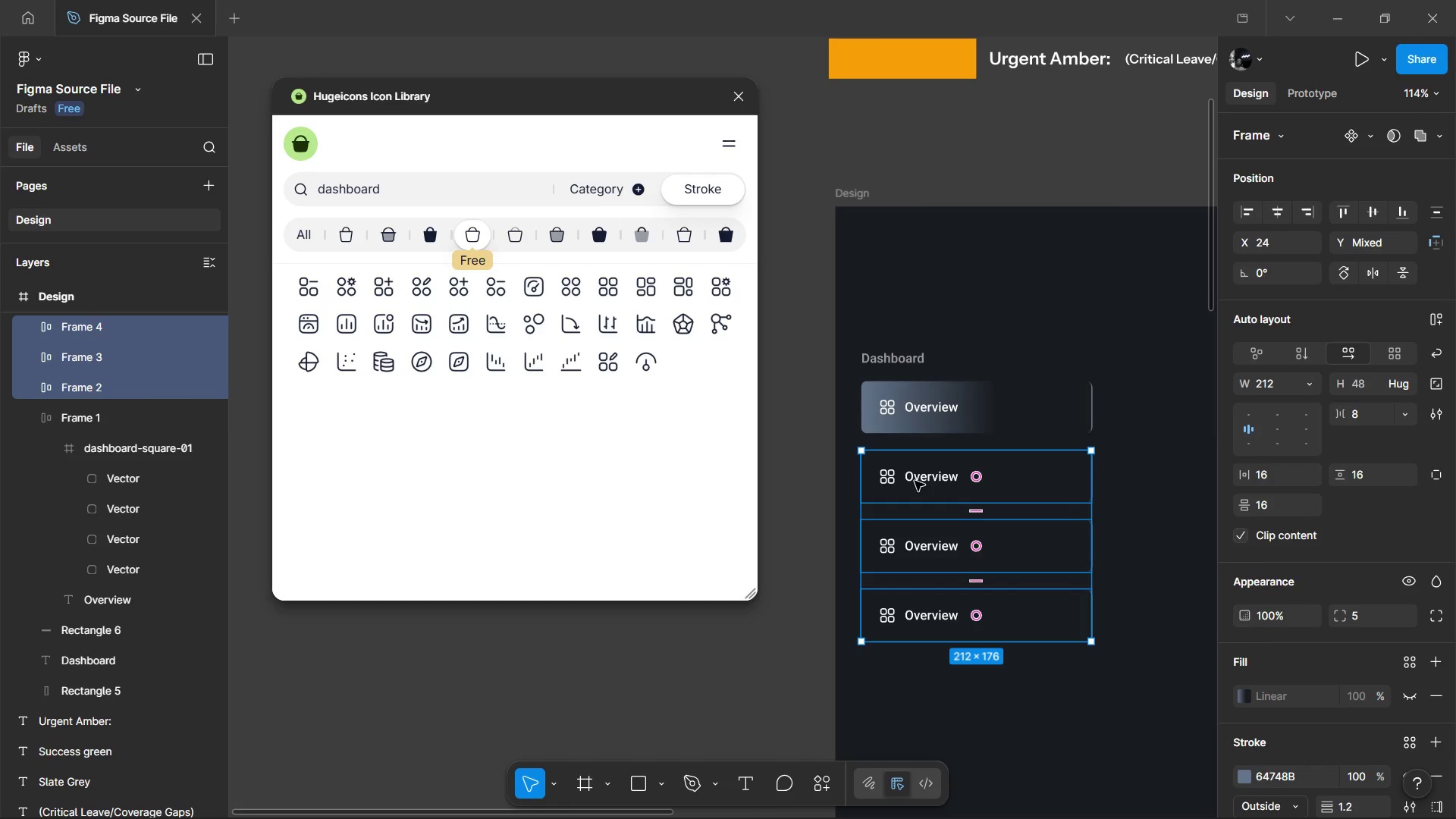 
hold_key(key=ControlLeft, duration=1.0)
left_click([920, 476])
 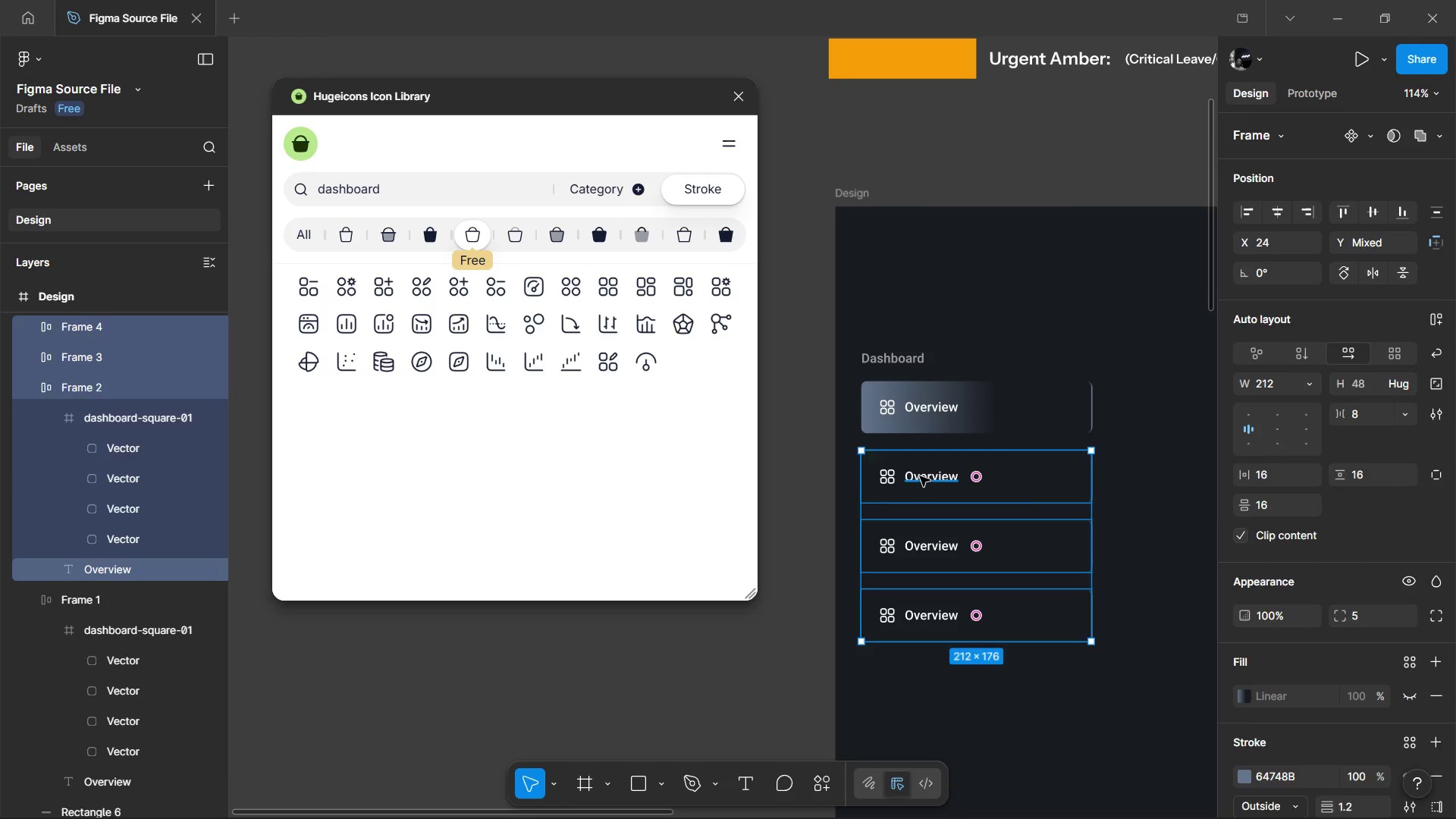 
double_click([920, 476])
 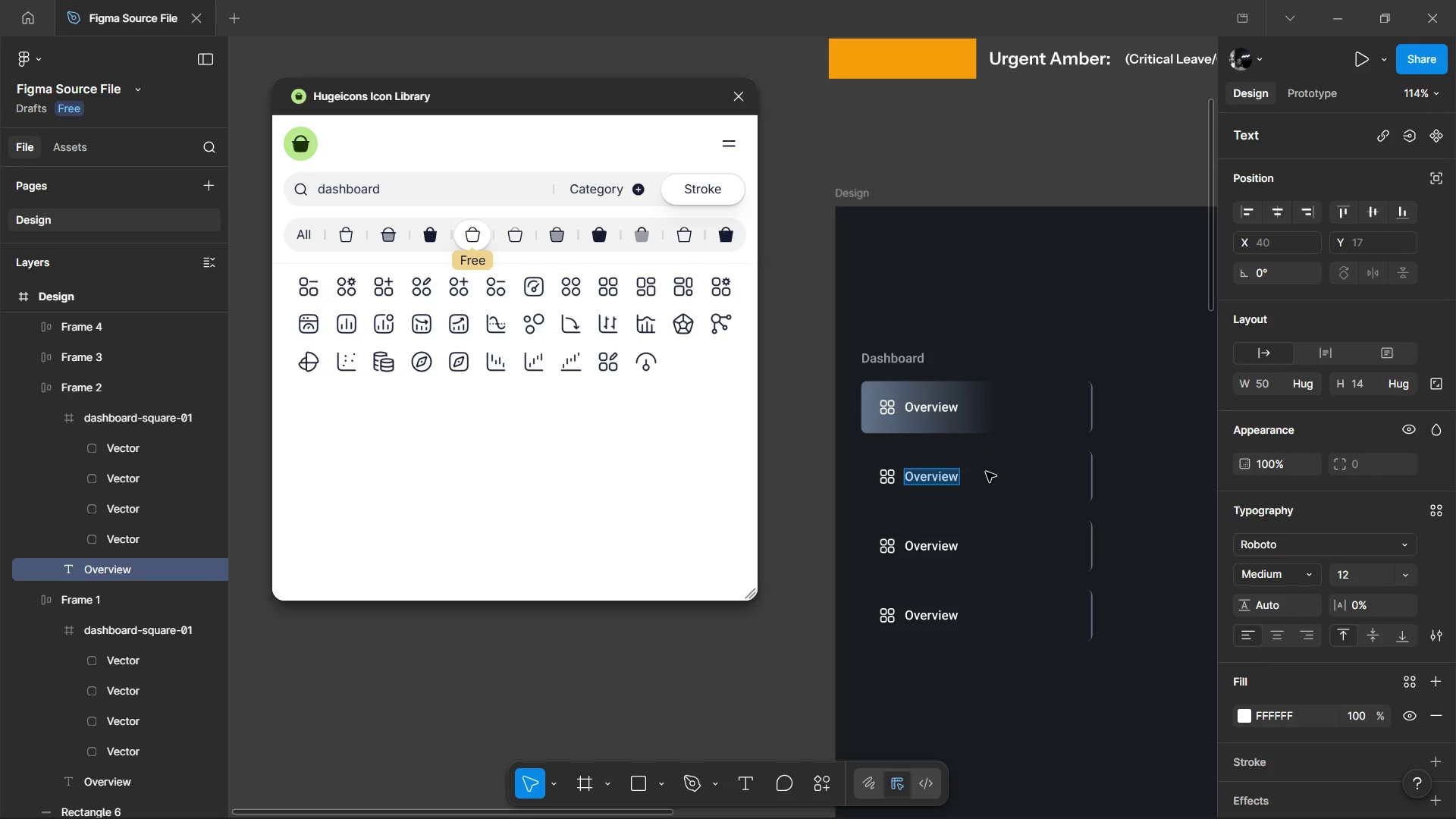 
hold_key(key=ShiftLeft, duration=0.77)
 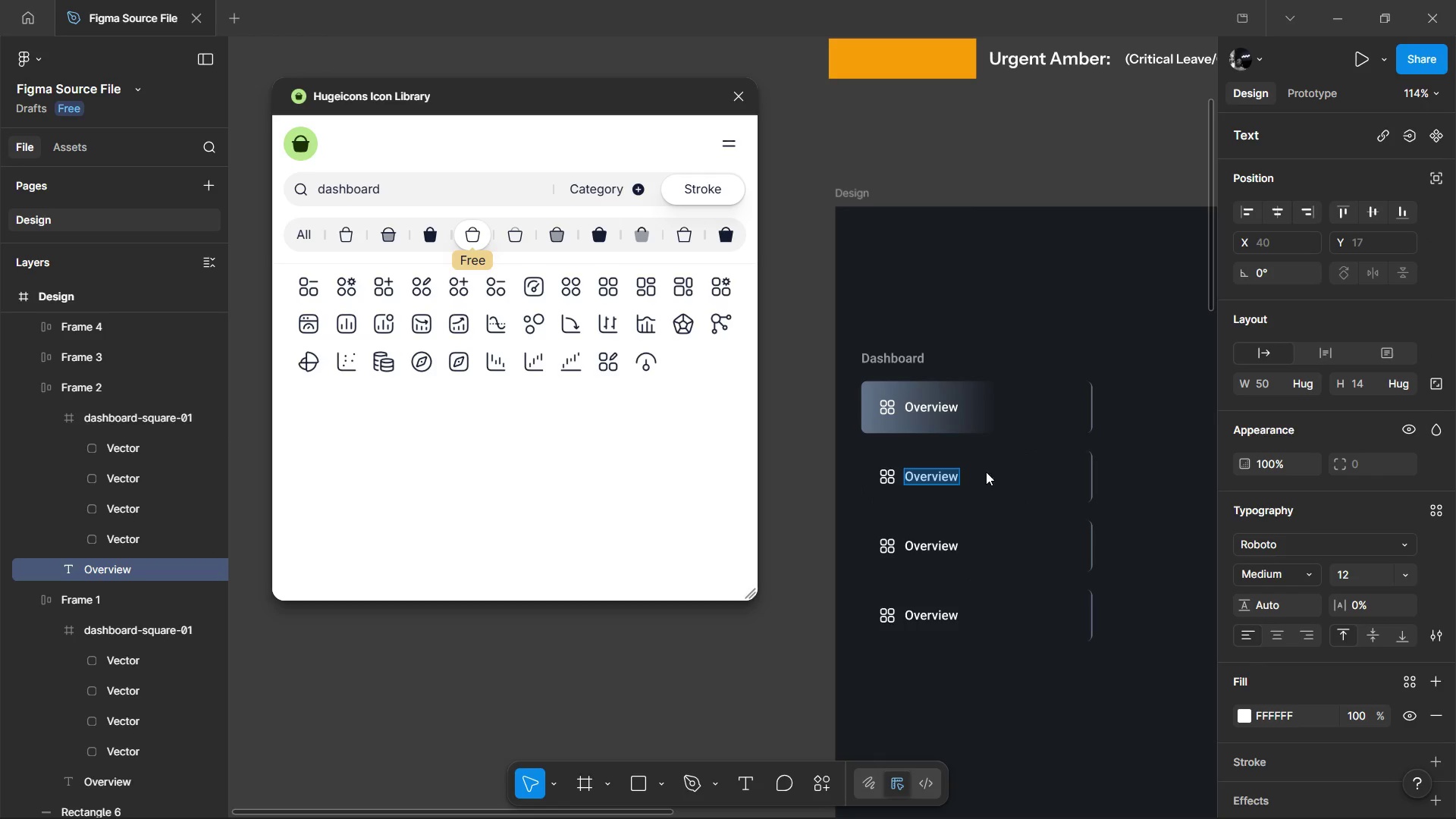 
hold_key(key=ShiftLeft, duration=2.91)
 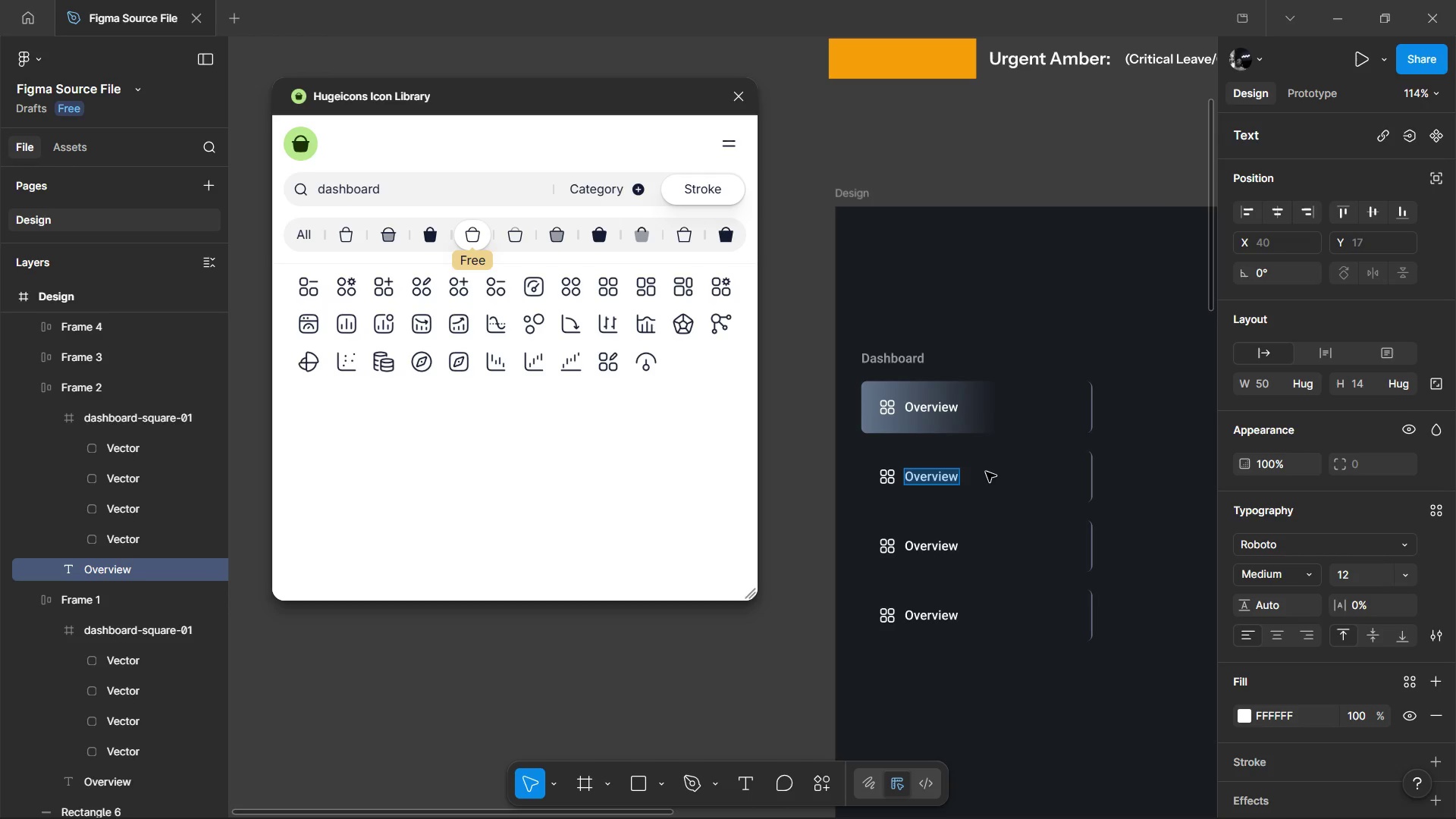 
key(Alt+Tab)